 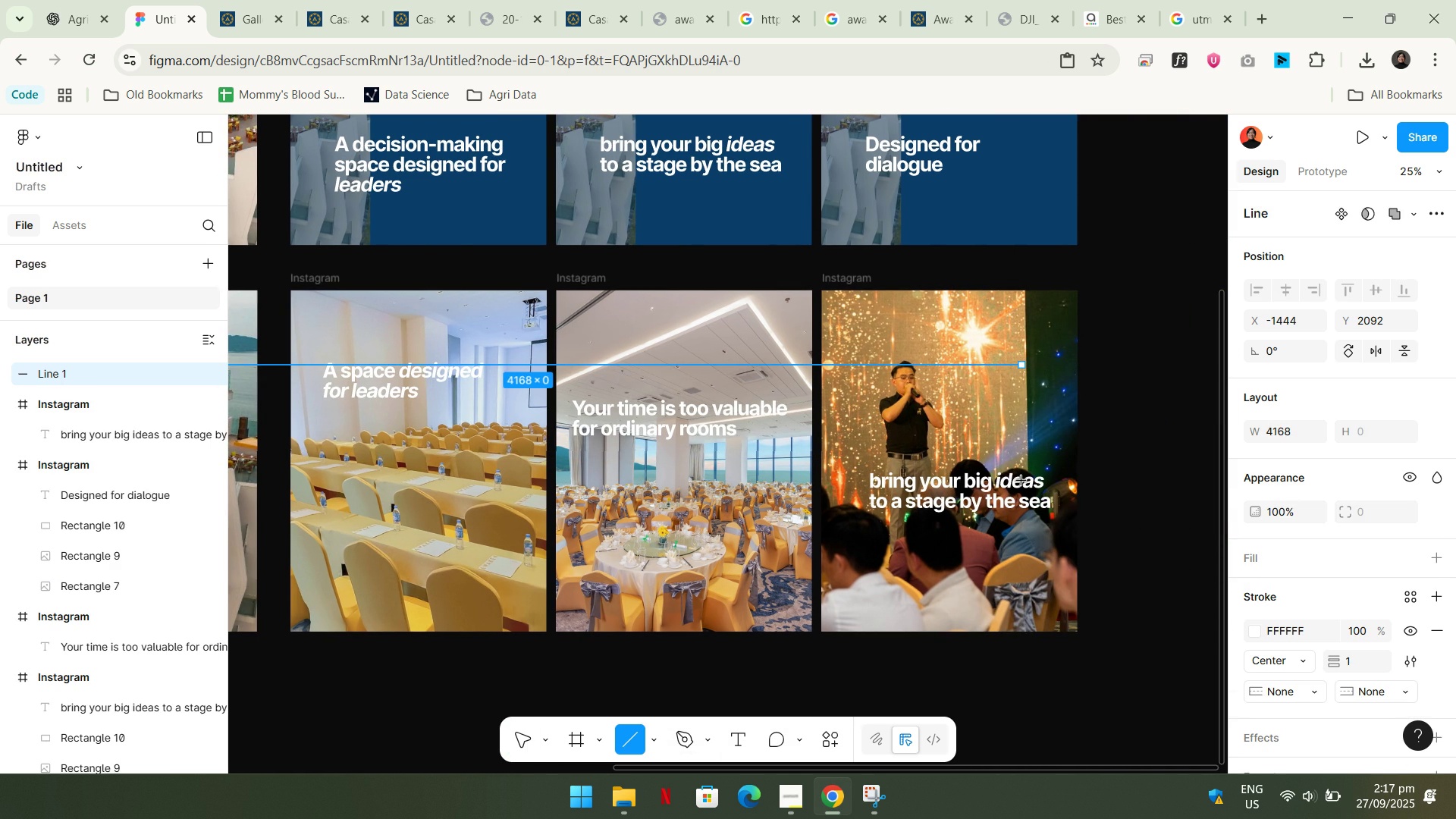 
key(Shift+ShiftLeft)
 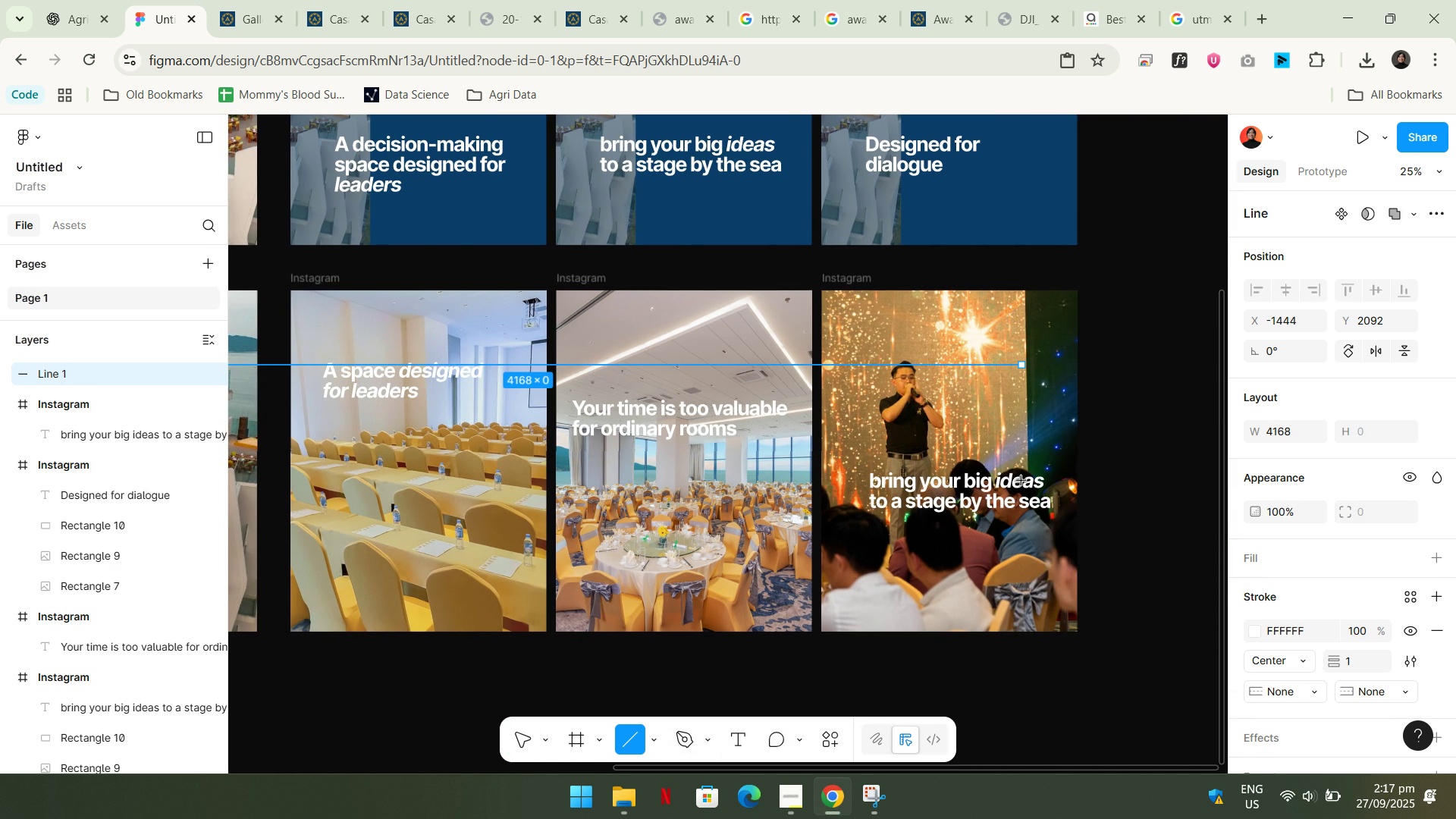 
key(Shift+ShiftLeft)
 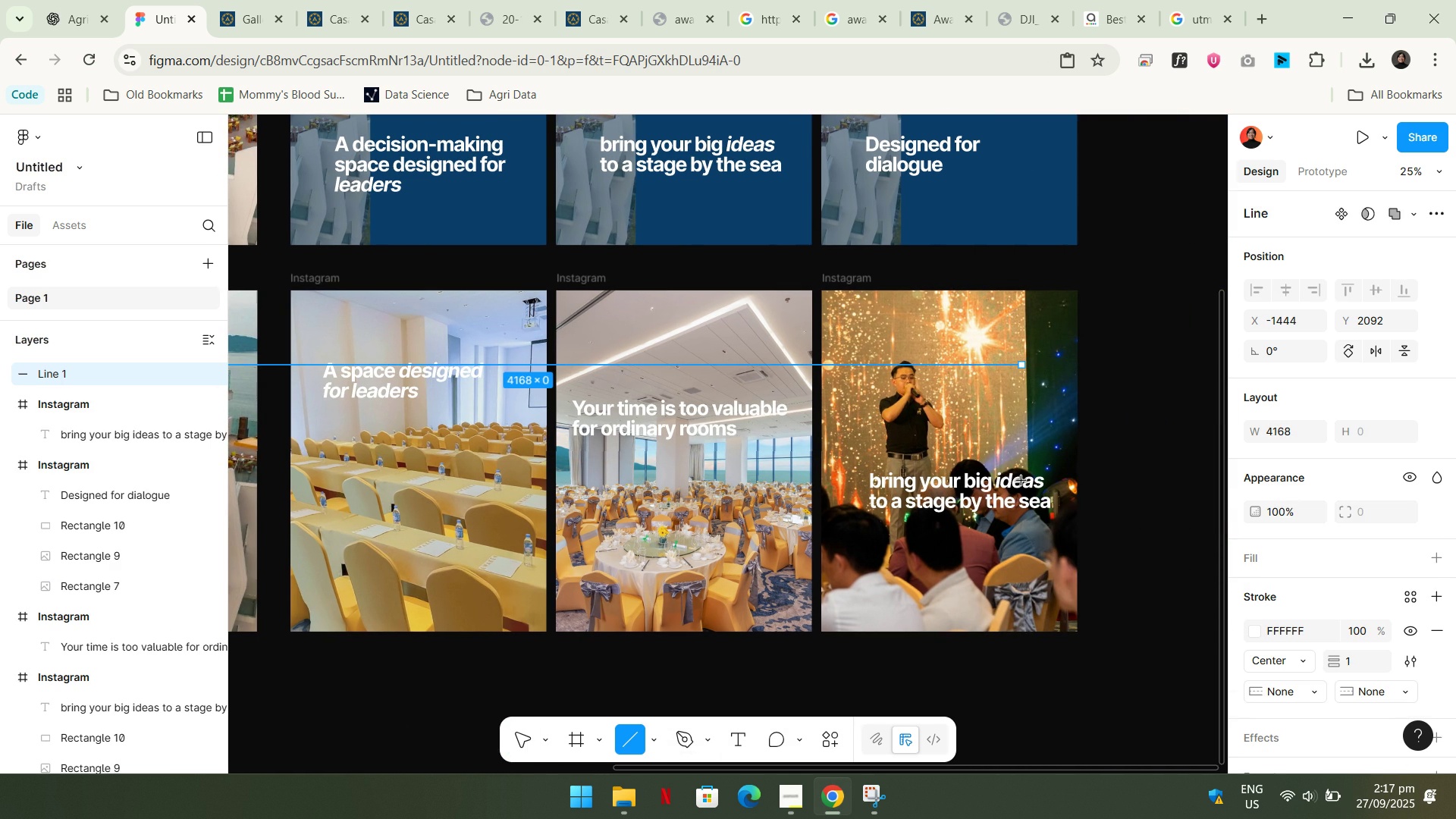 
key(Shift+ShiftLeft)
 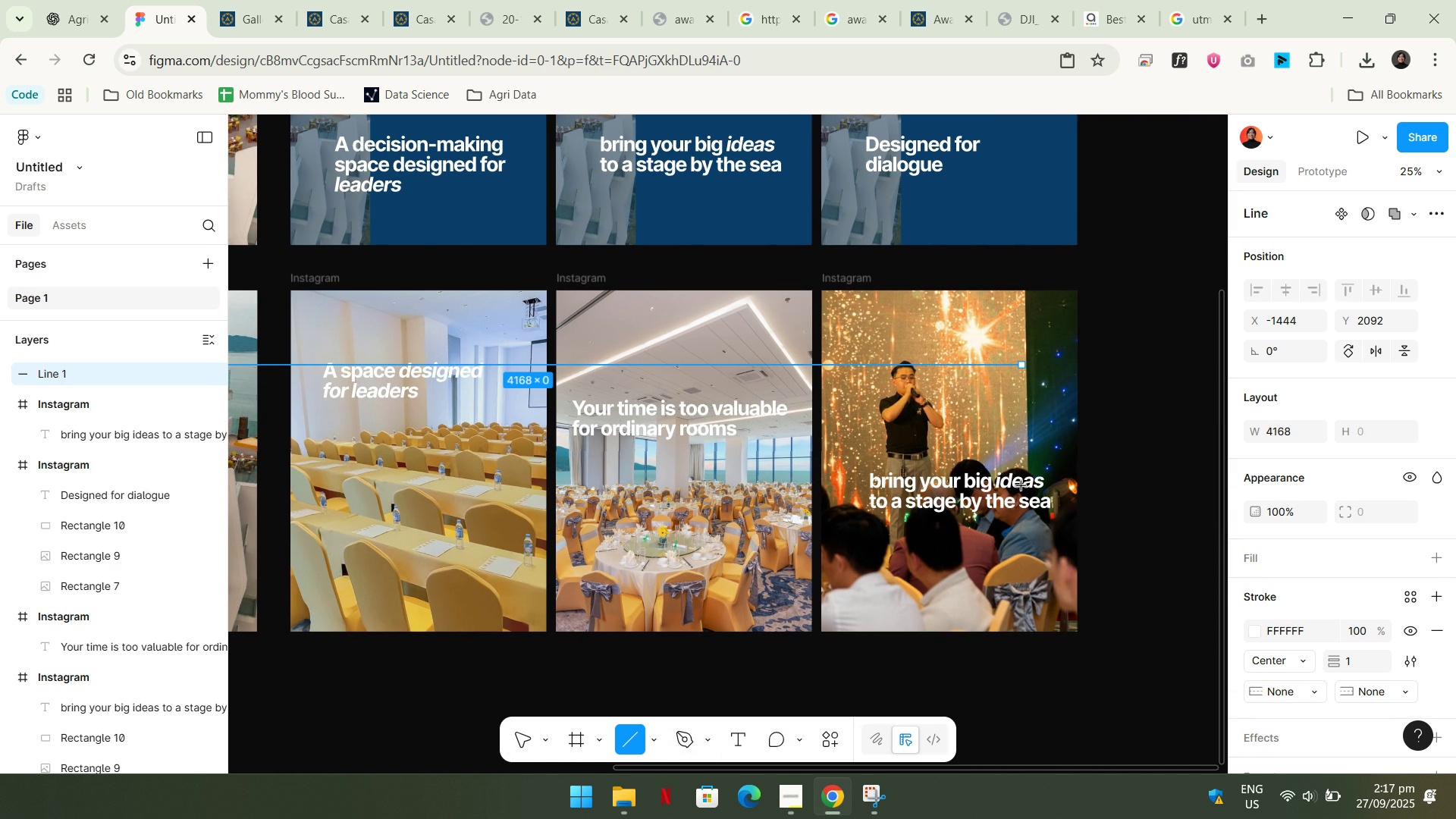 
key(Shift+ShiftLeft)
 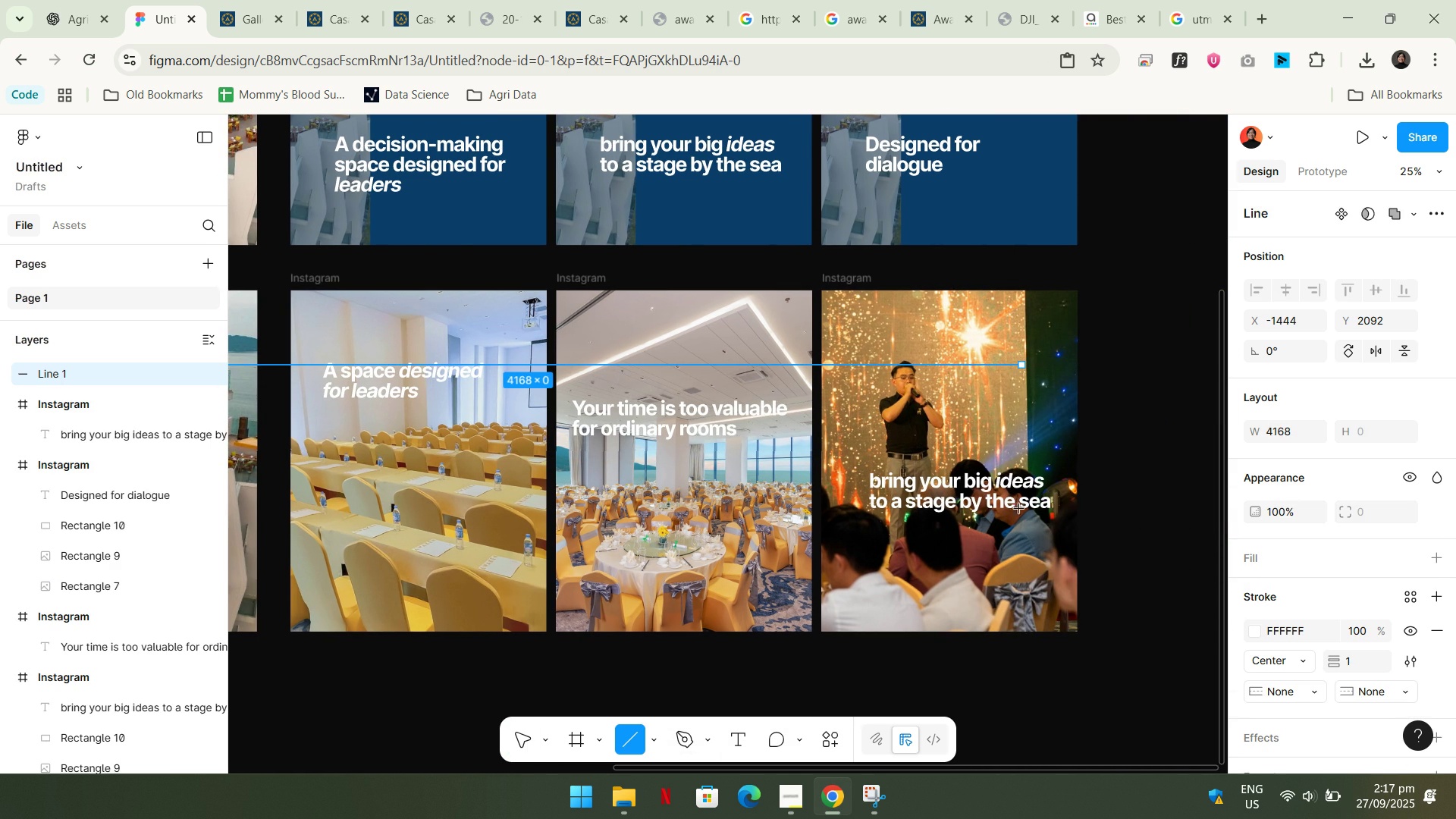 
key(Shift+ShiftLeft)
 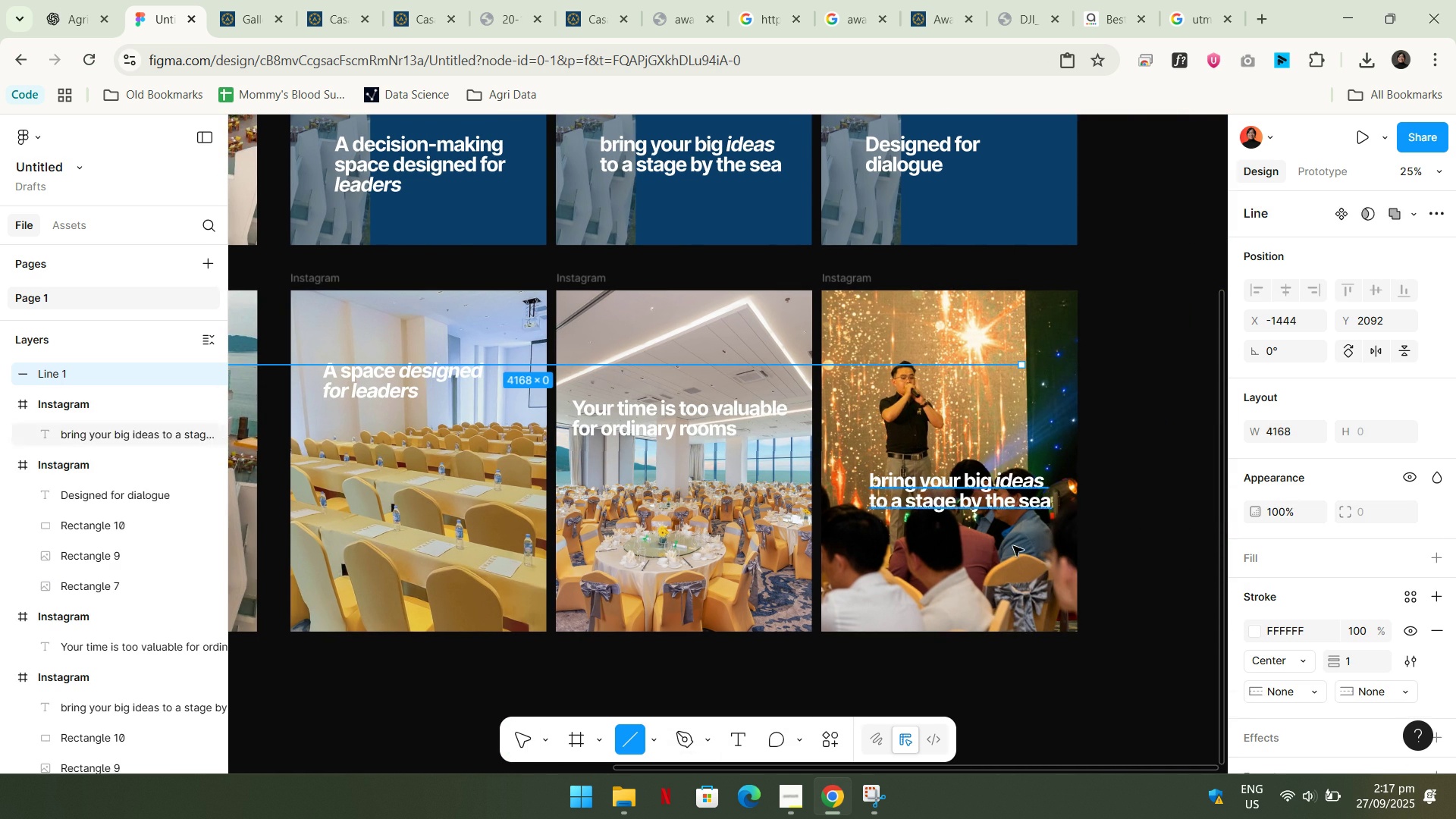 
key(Shift+ShiftLeft)
 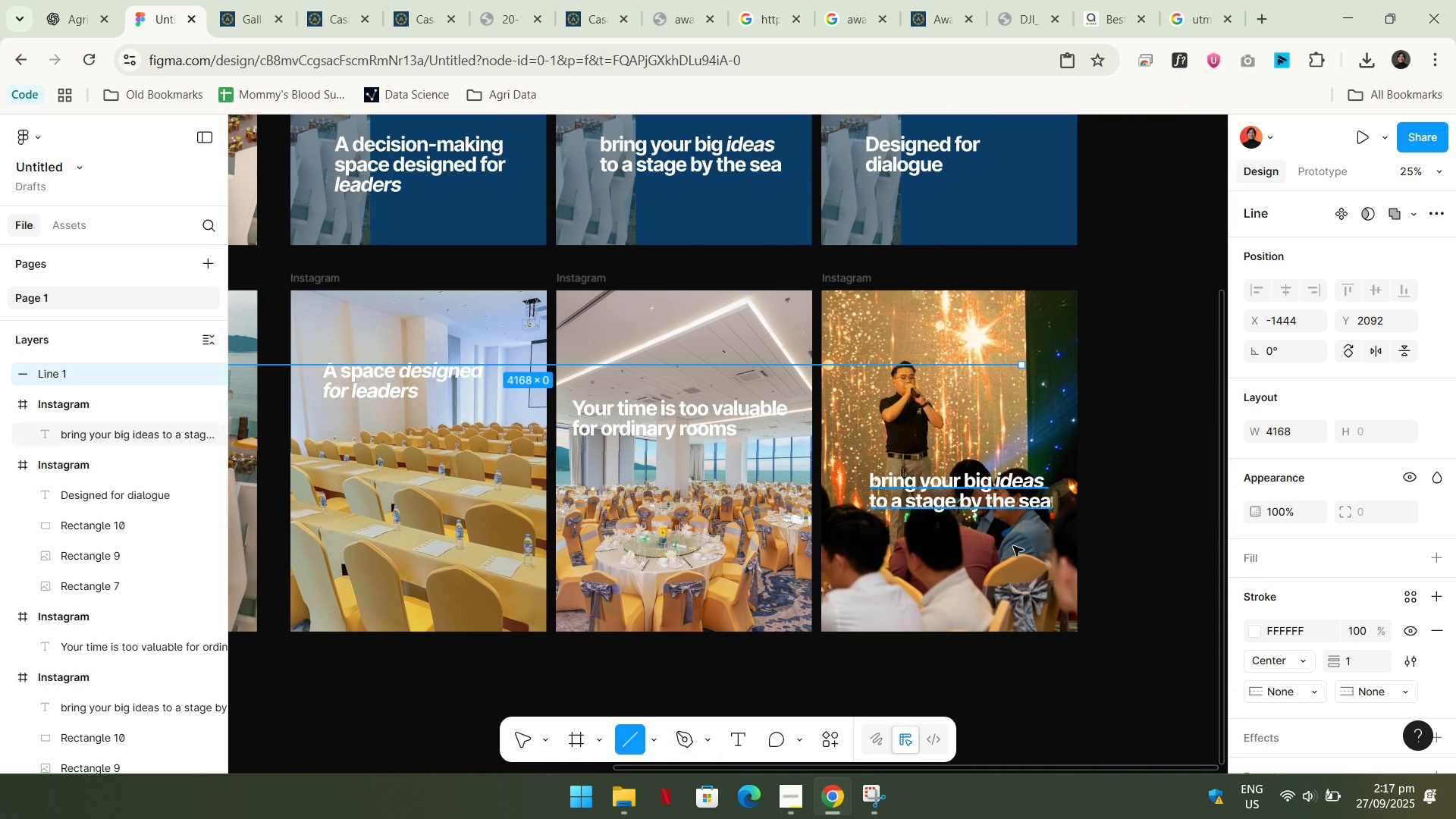 
key(Shift+ShiftLeft)